 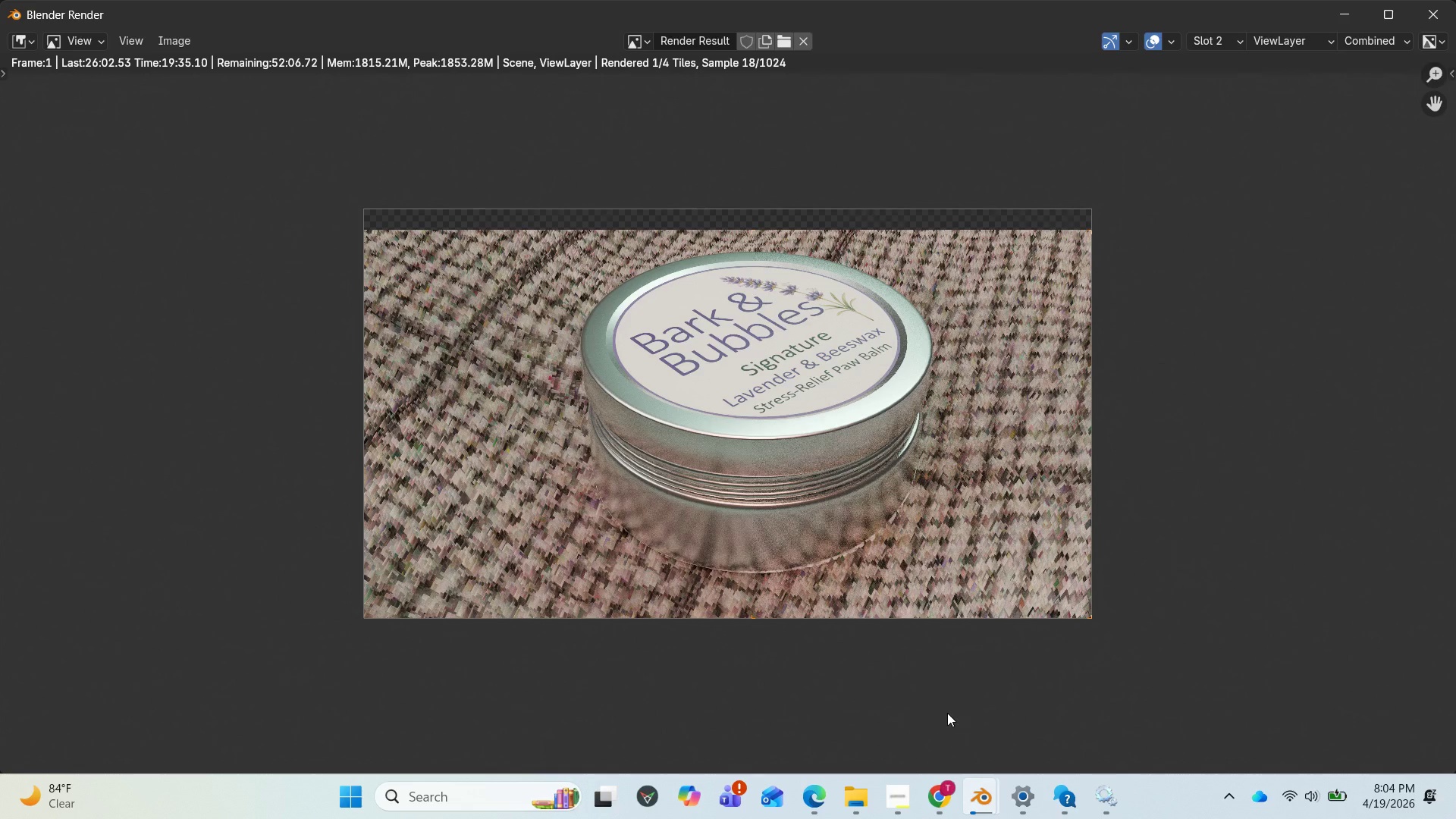 
scroll: coordinate [800, 516], scroll_direction: up, amount: 4.0
 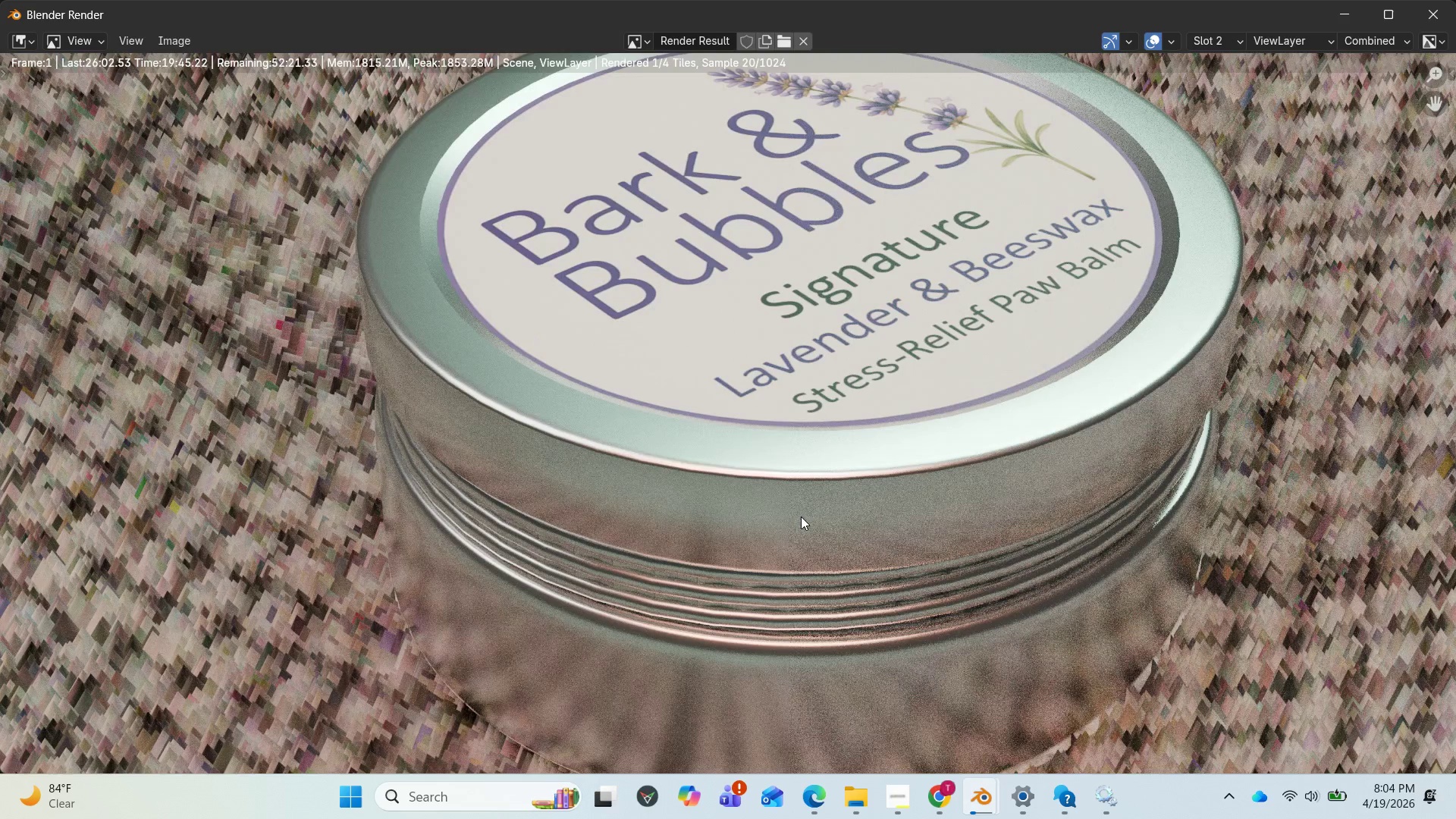 
scroll: coordinate [802, 521], scroll_direction: down, amount: 3.0
 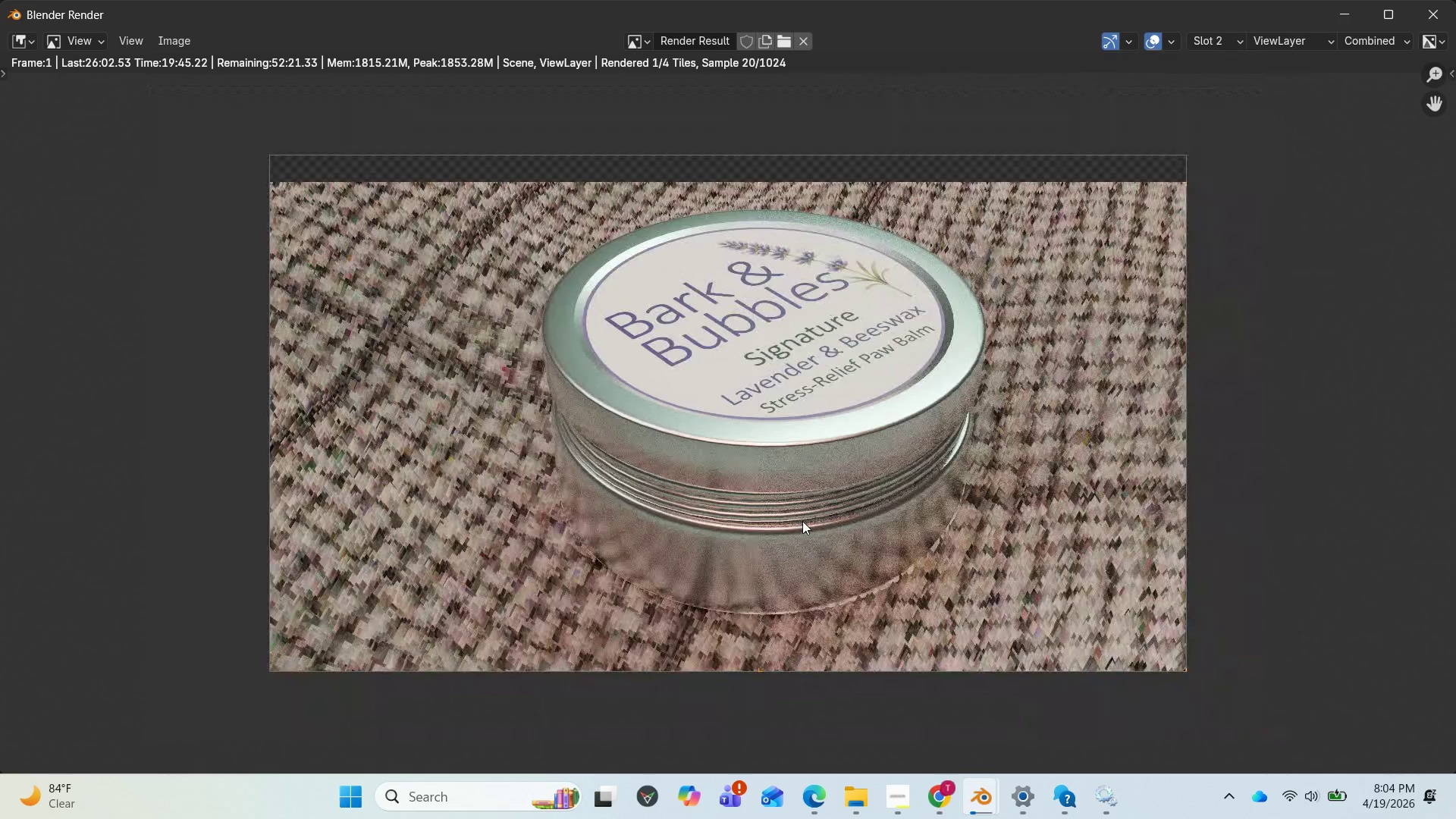 
scroll: coordinate [802, 521], scroll_direction: up, amount: 1.0
 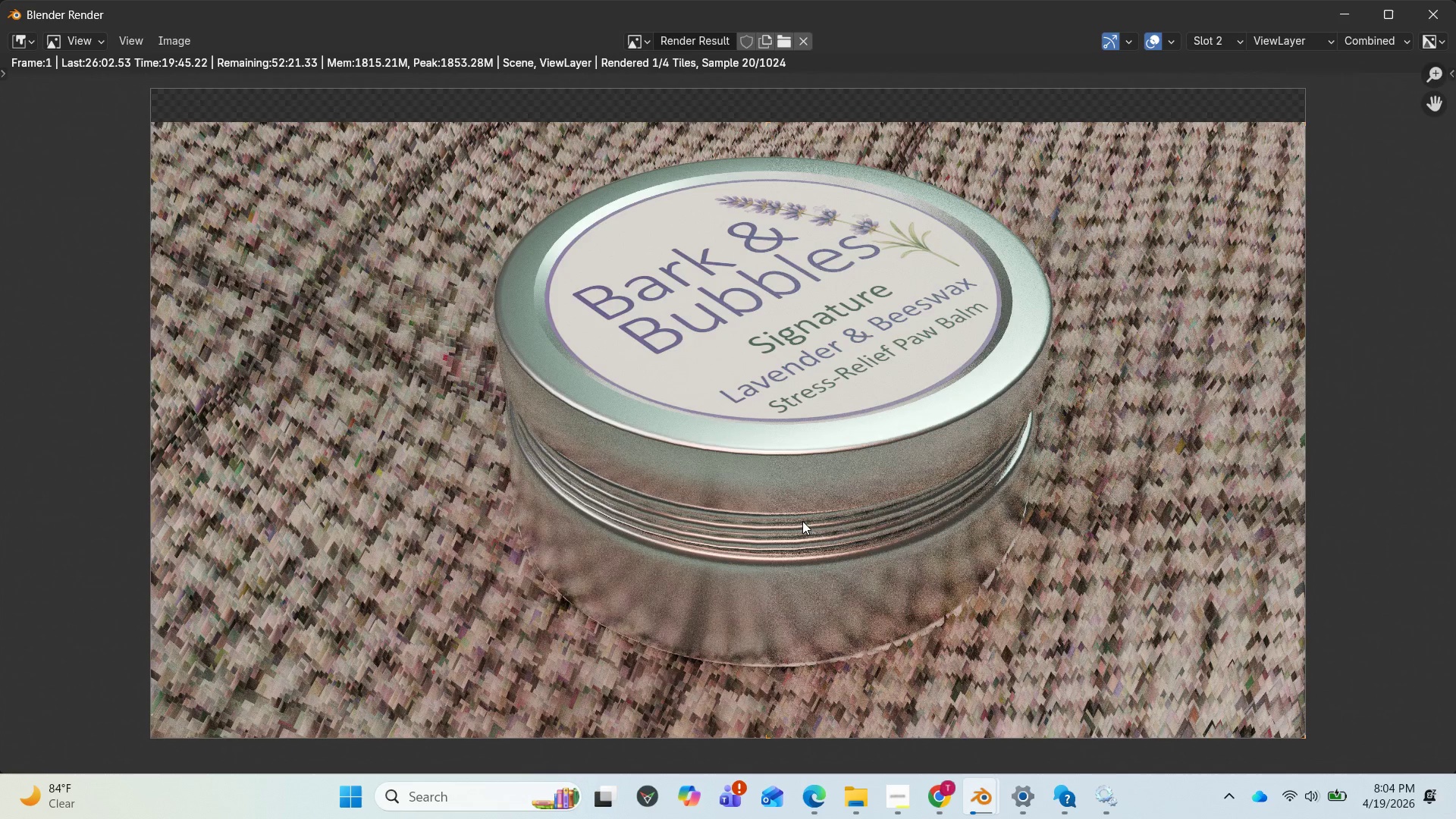 
scroll: coordinate [802, 521], scroll_direction: down, amount: 2.0
 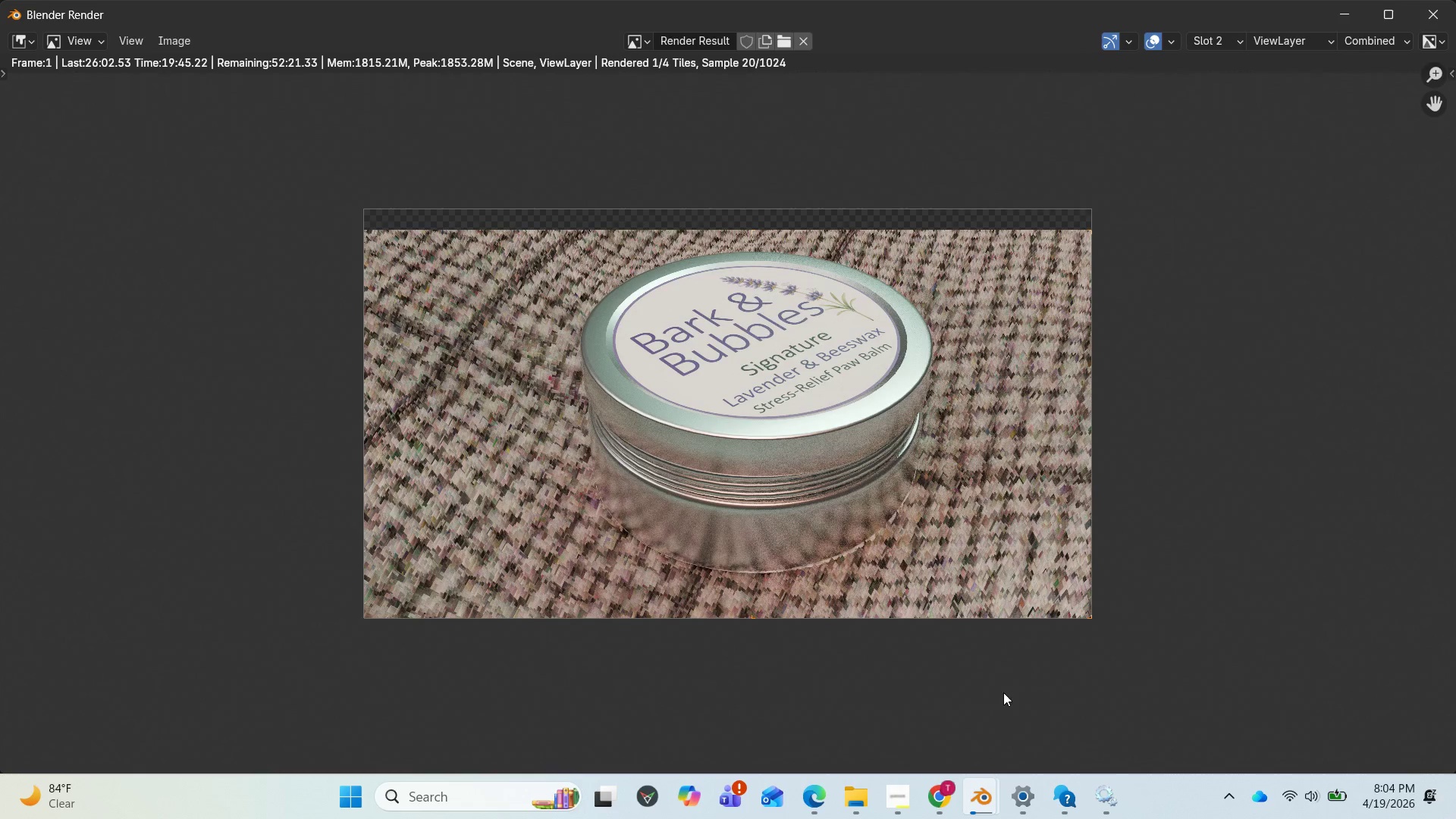 
wait(5.56)
 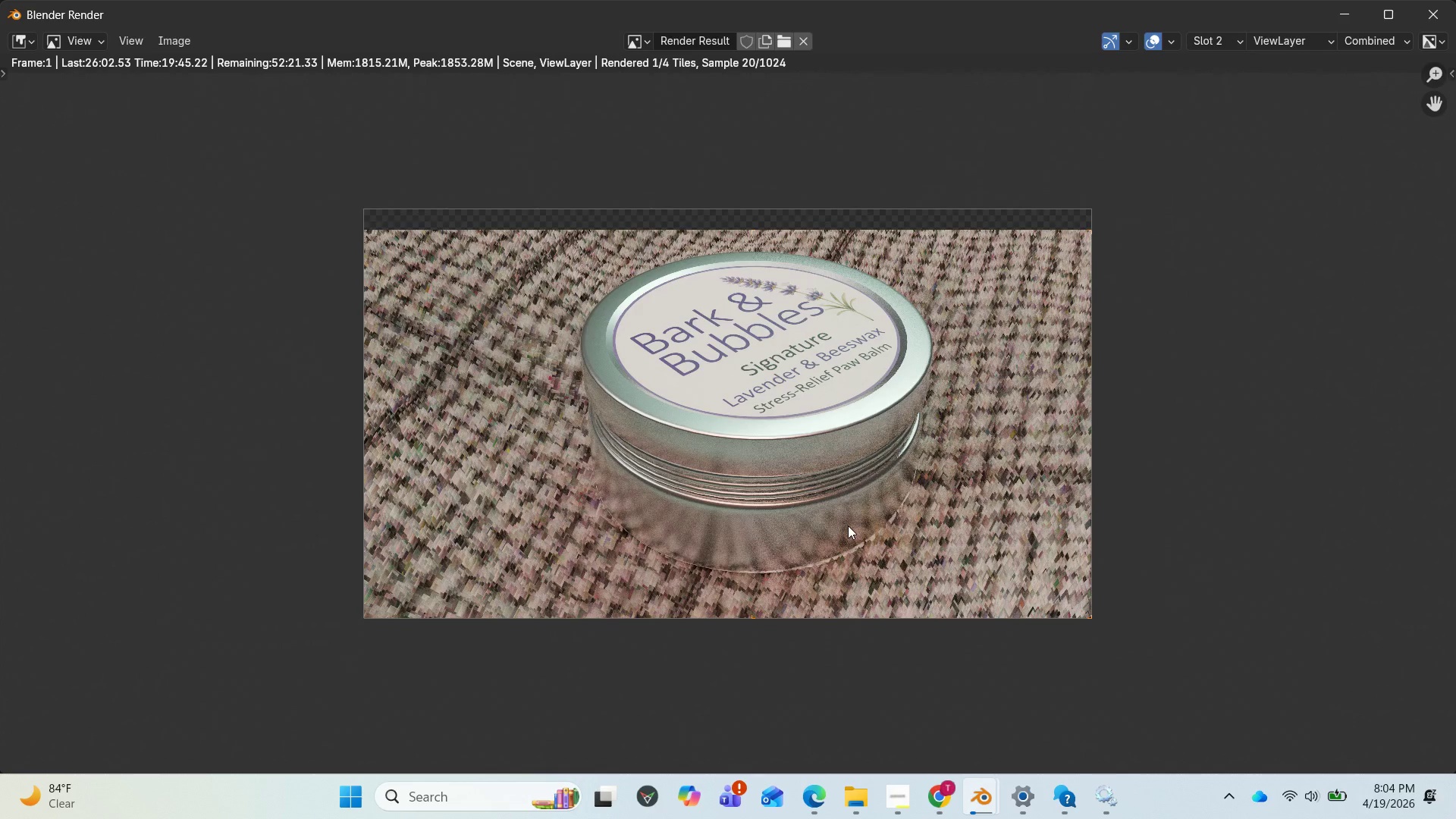 
scroll: coordinate [1011, 549], scroll_direction: down, amount: 2.0
 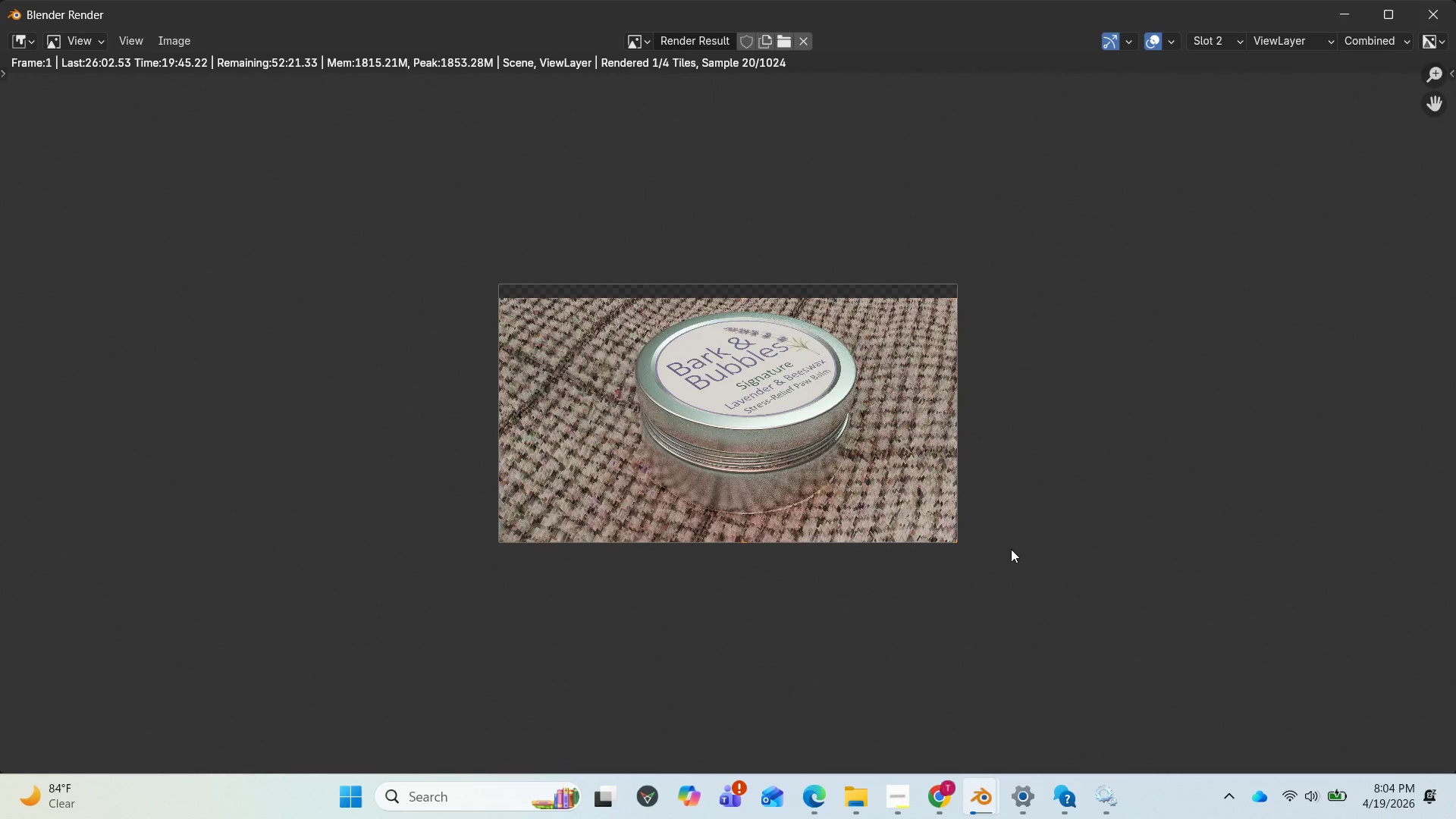 
scroll: coordinate [1011, 549], scroll_direction: up, amount: 5.0
 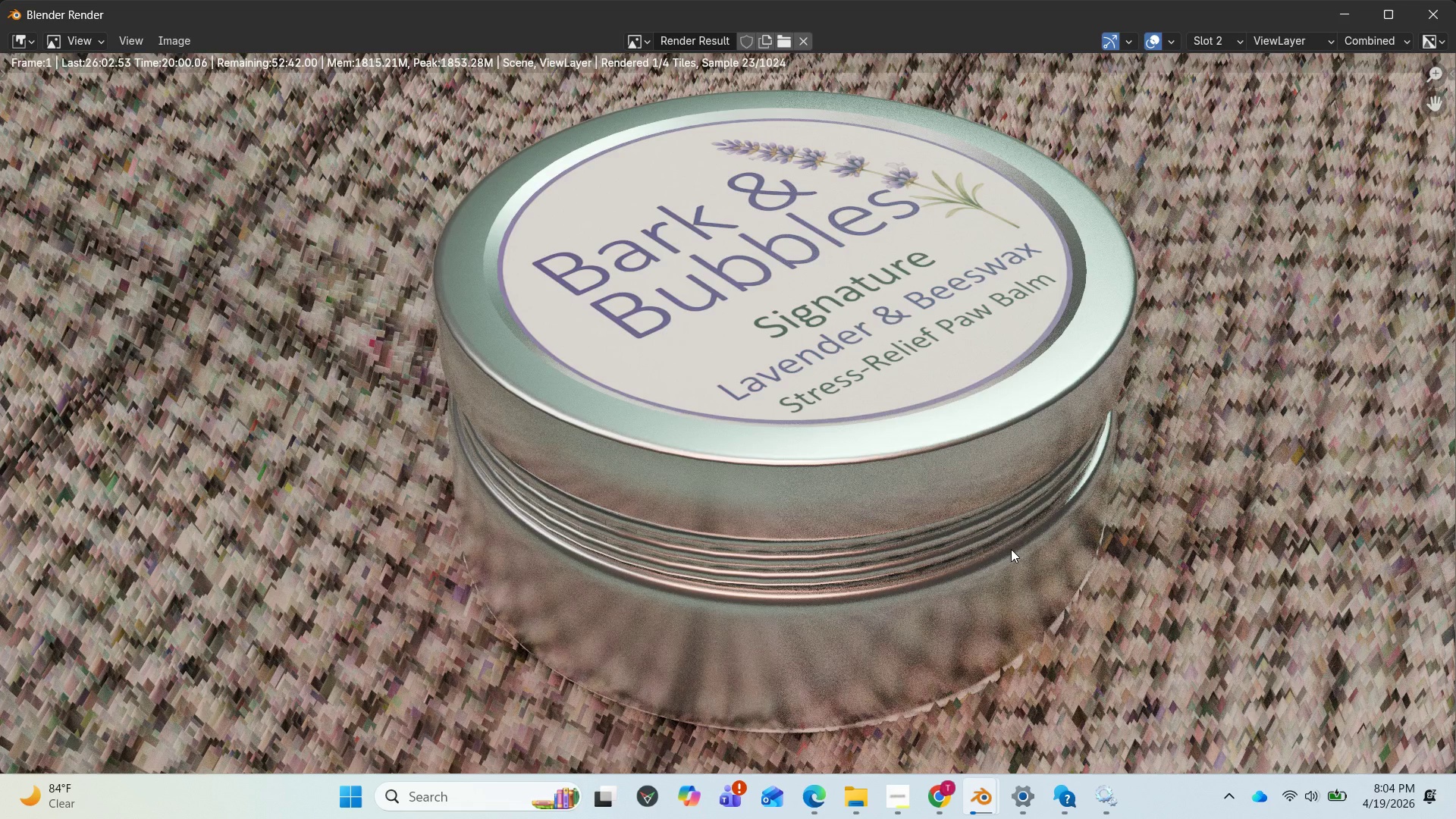 
scroll: coordinate [1011, 549], scroll_direction: down, amount: 2.0
 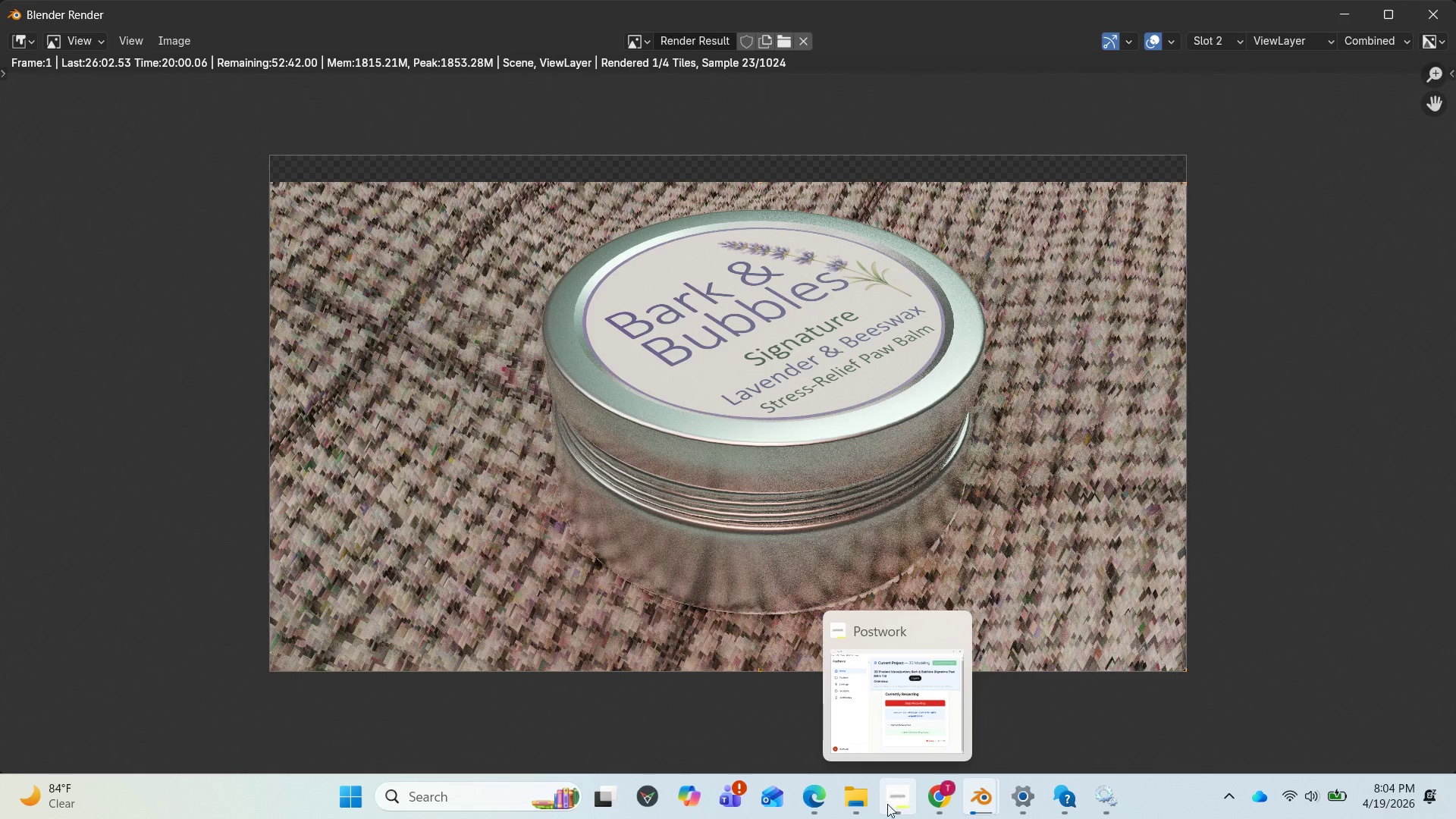 
left_click([893, 802])